 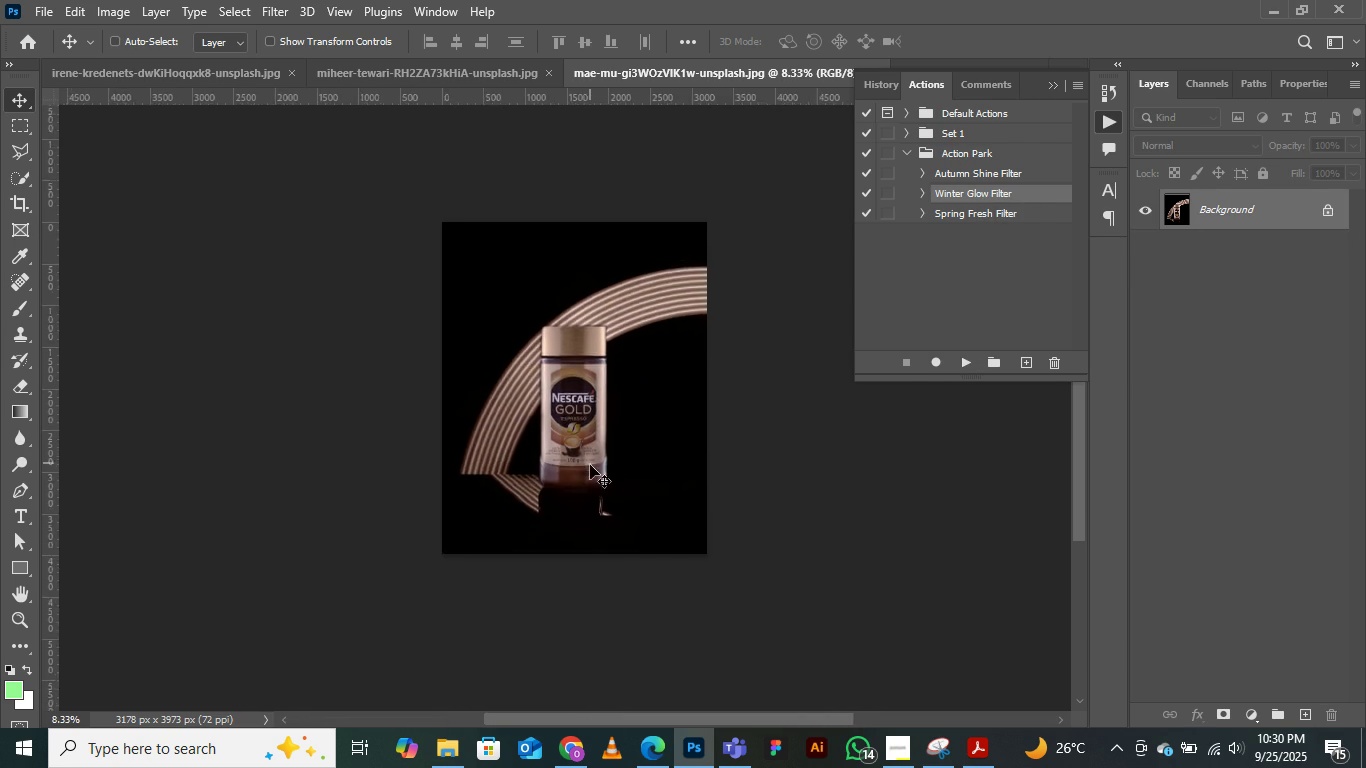 
key(Control+Equal)
 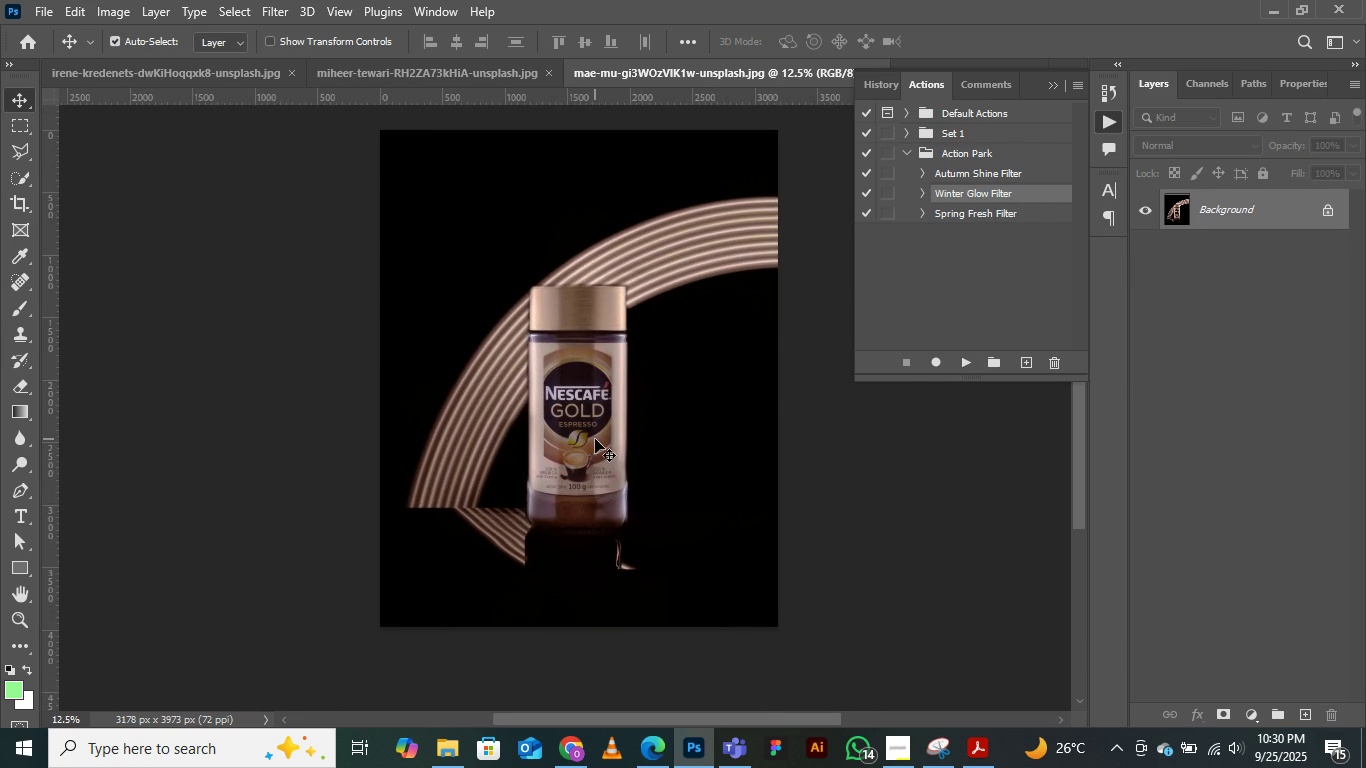 
key(C)
 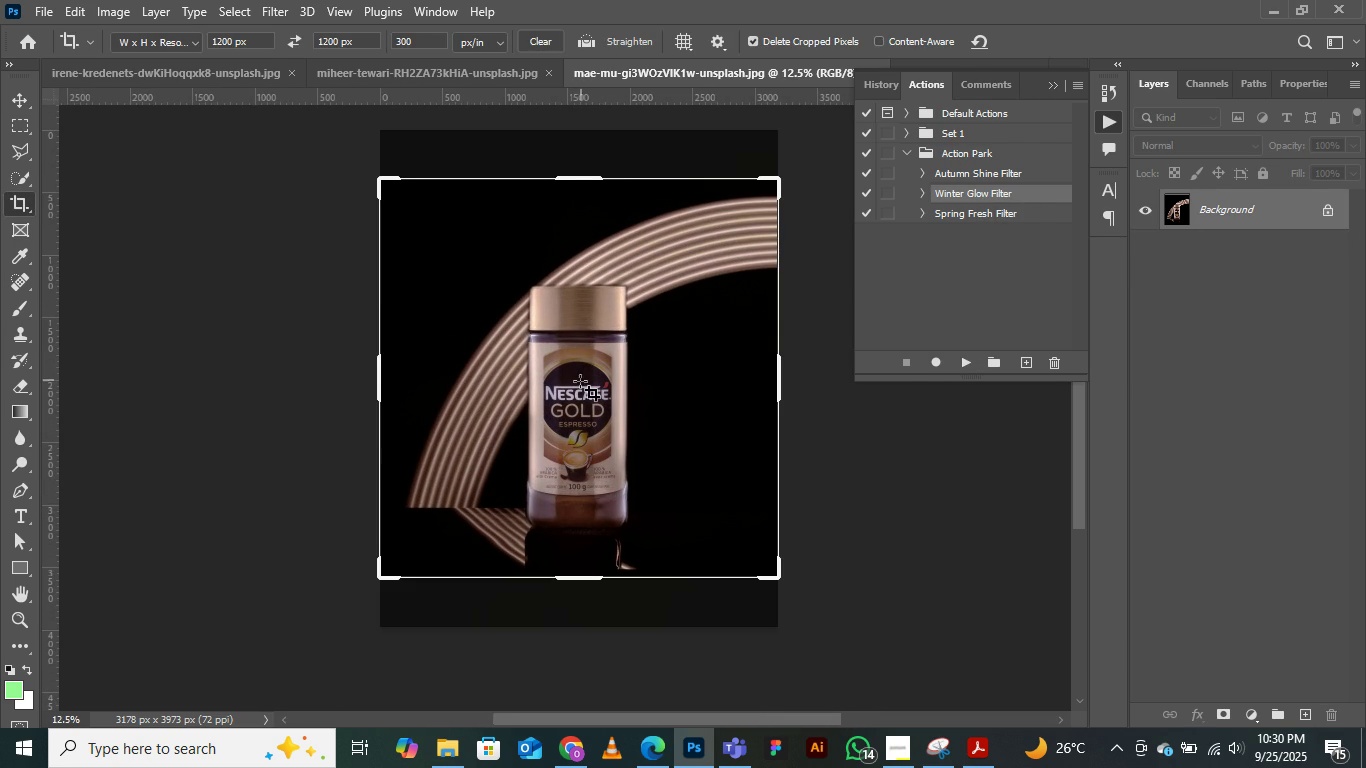 
left_click([580, 381])
 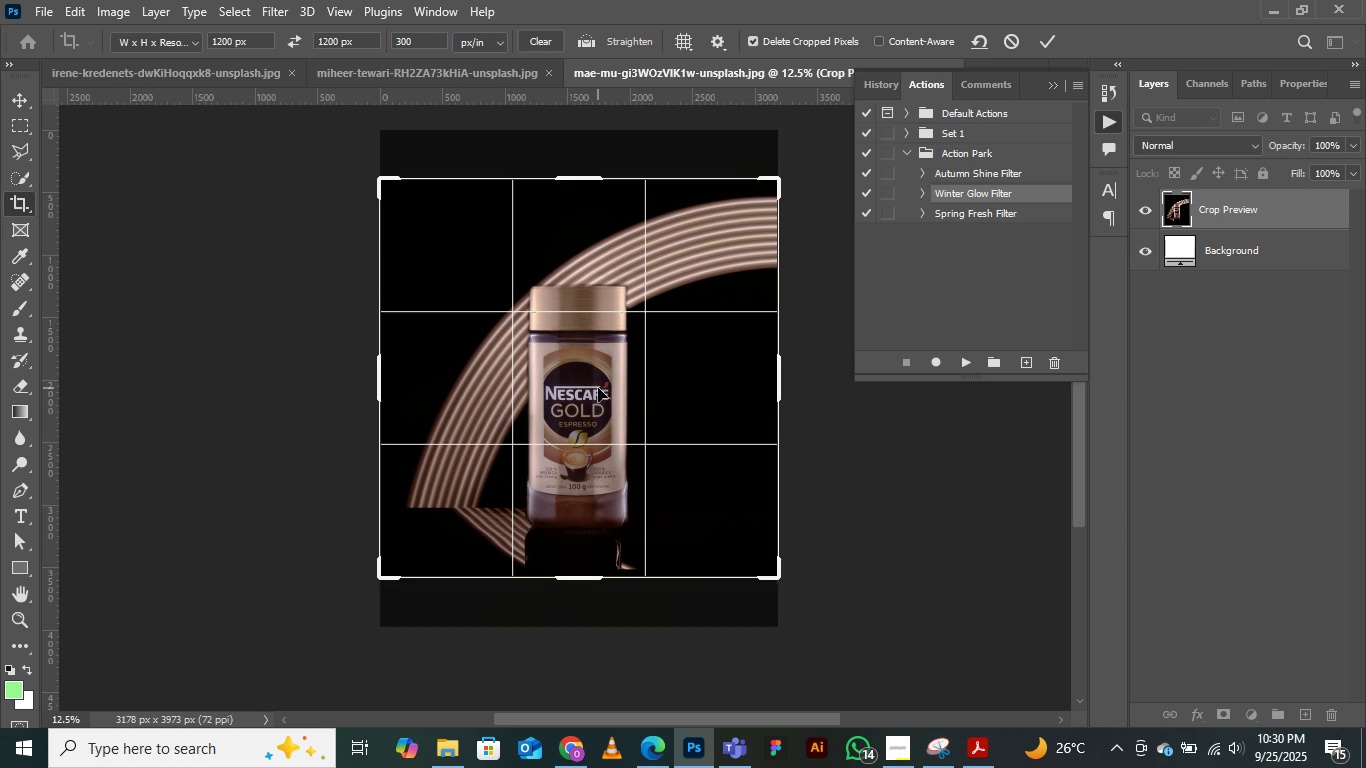 
double_click([598, 388])
 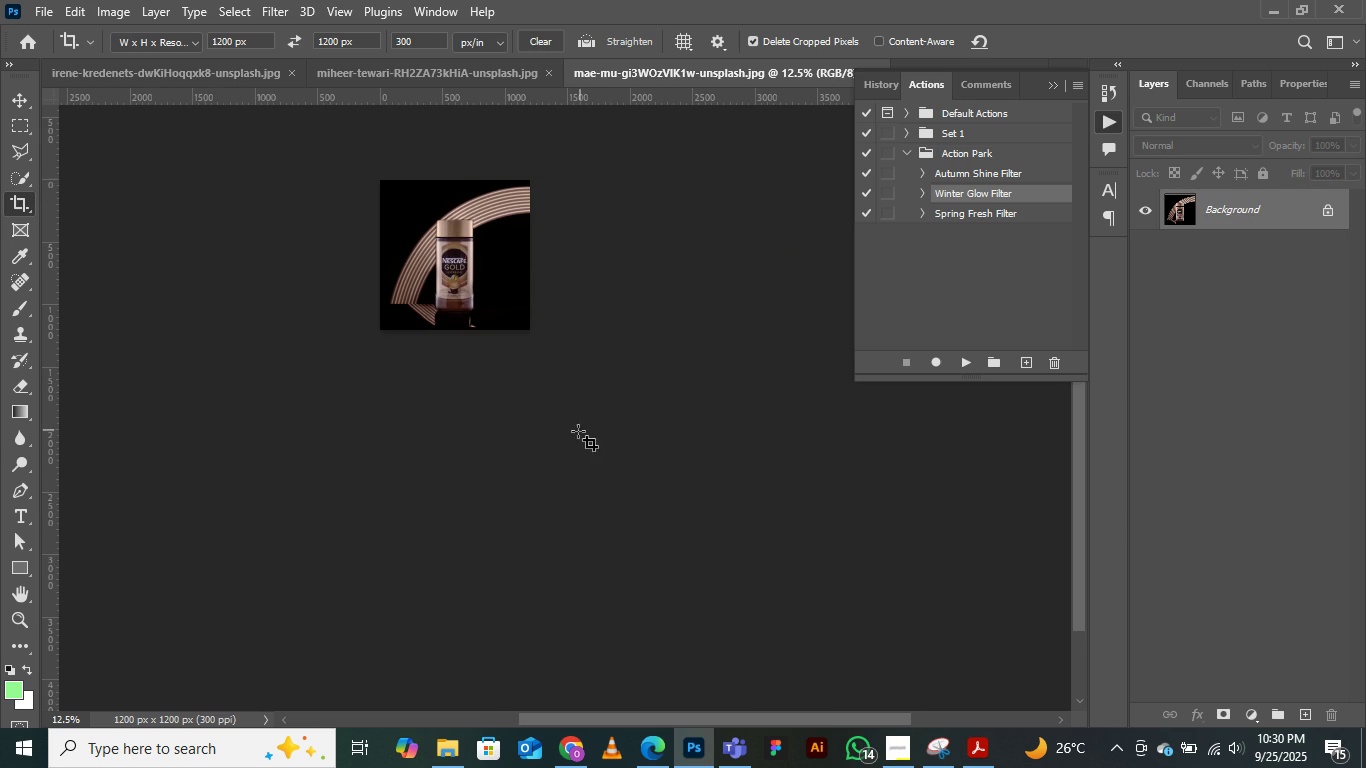 
scroll: coordinate [576, 431], scroll_direction: up, amount: 4.0